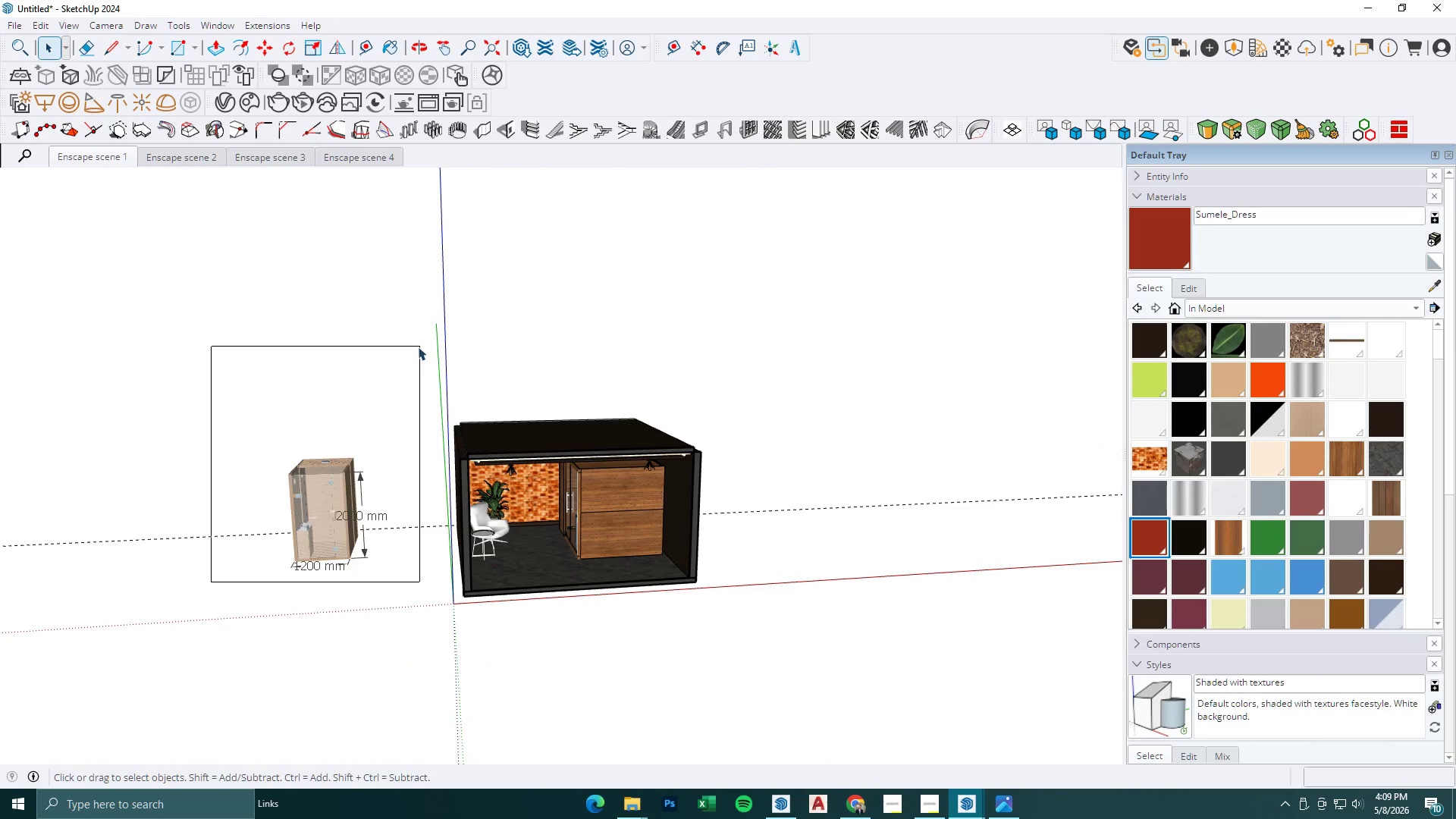 
key(Delete)
 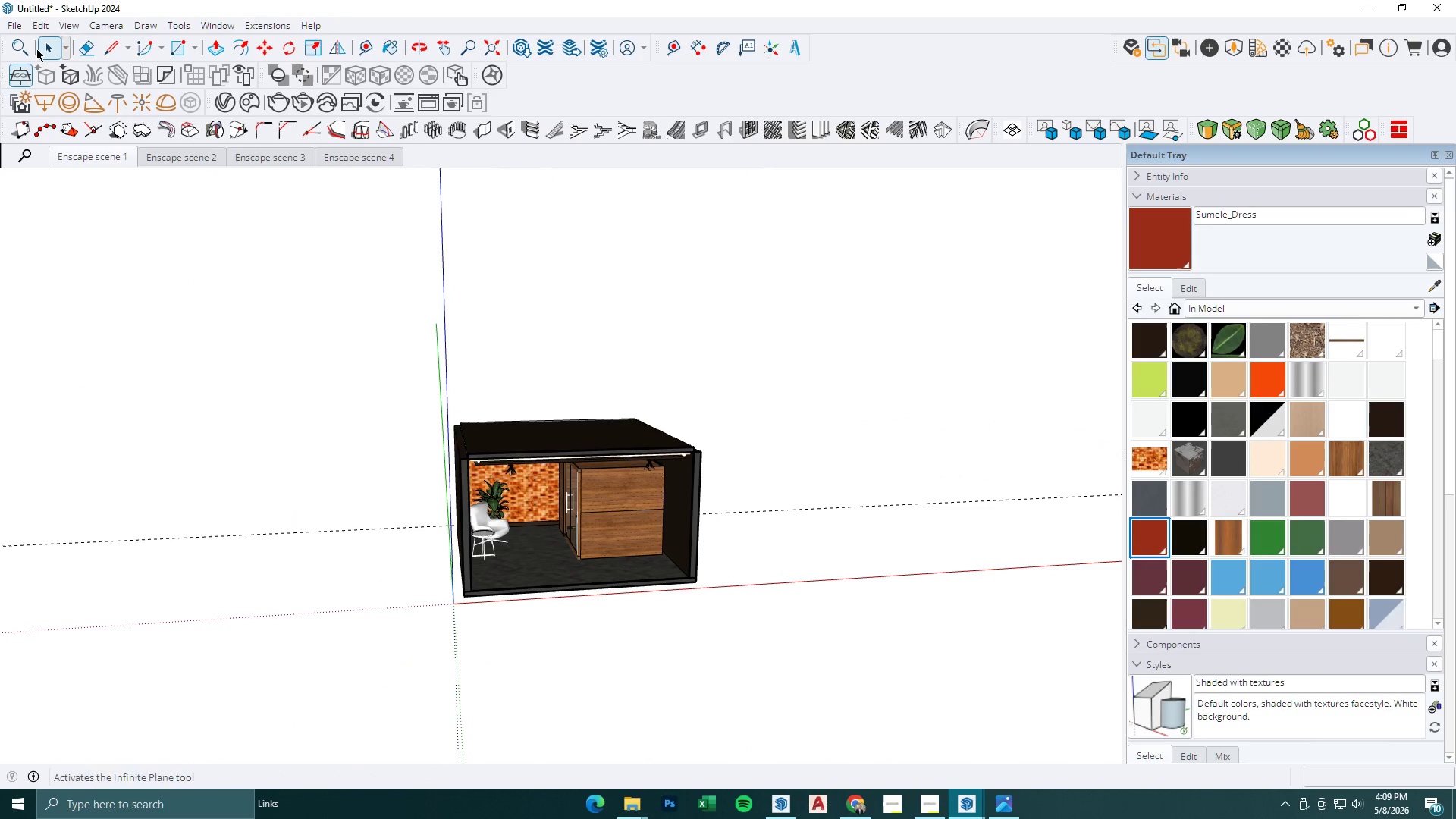 
left_click([51, 19])
 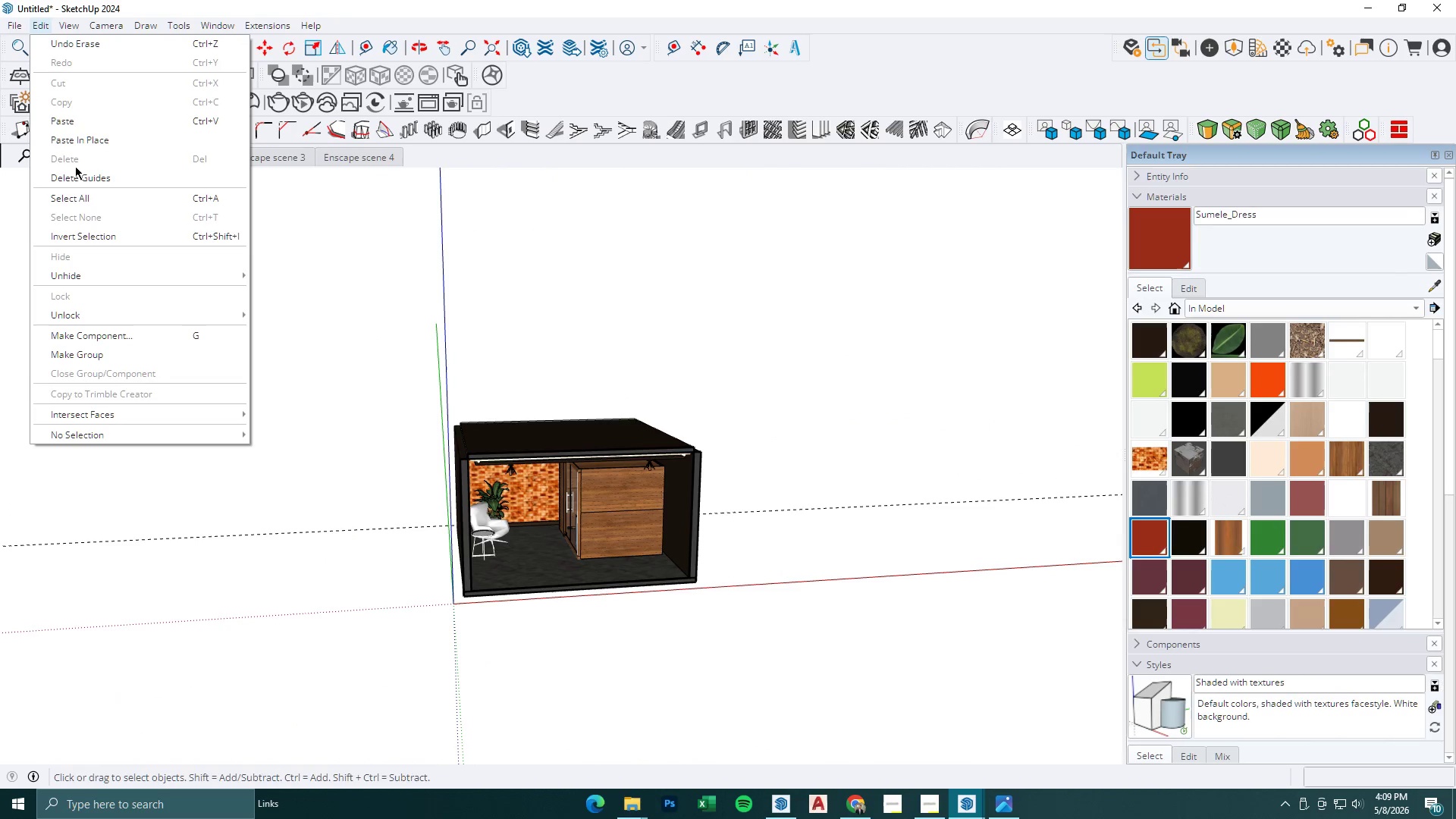 
left_click([76, 175])
 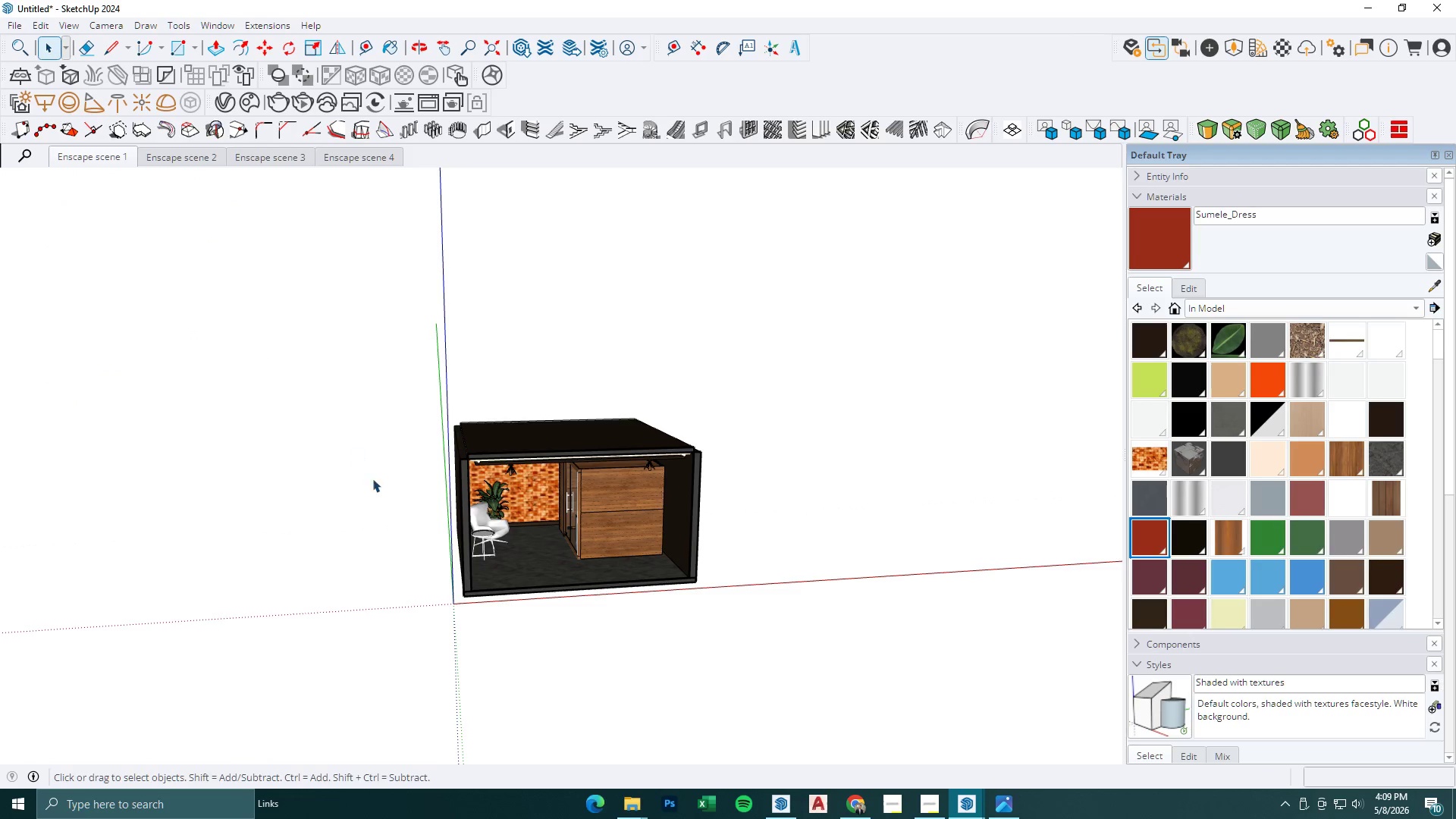 
scroll: coordinate [375, 486], scroll_direction: down, amount: 1.0
 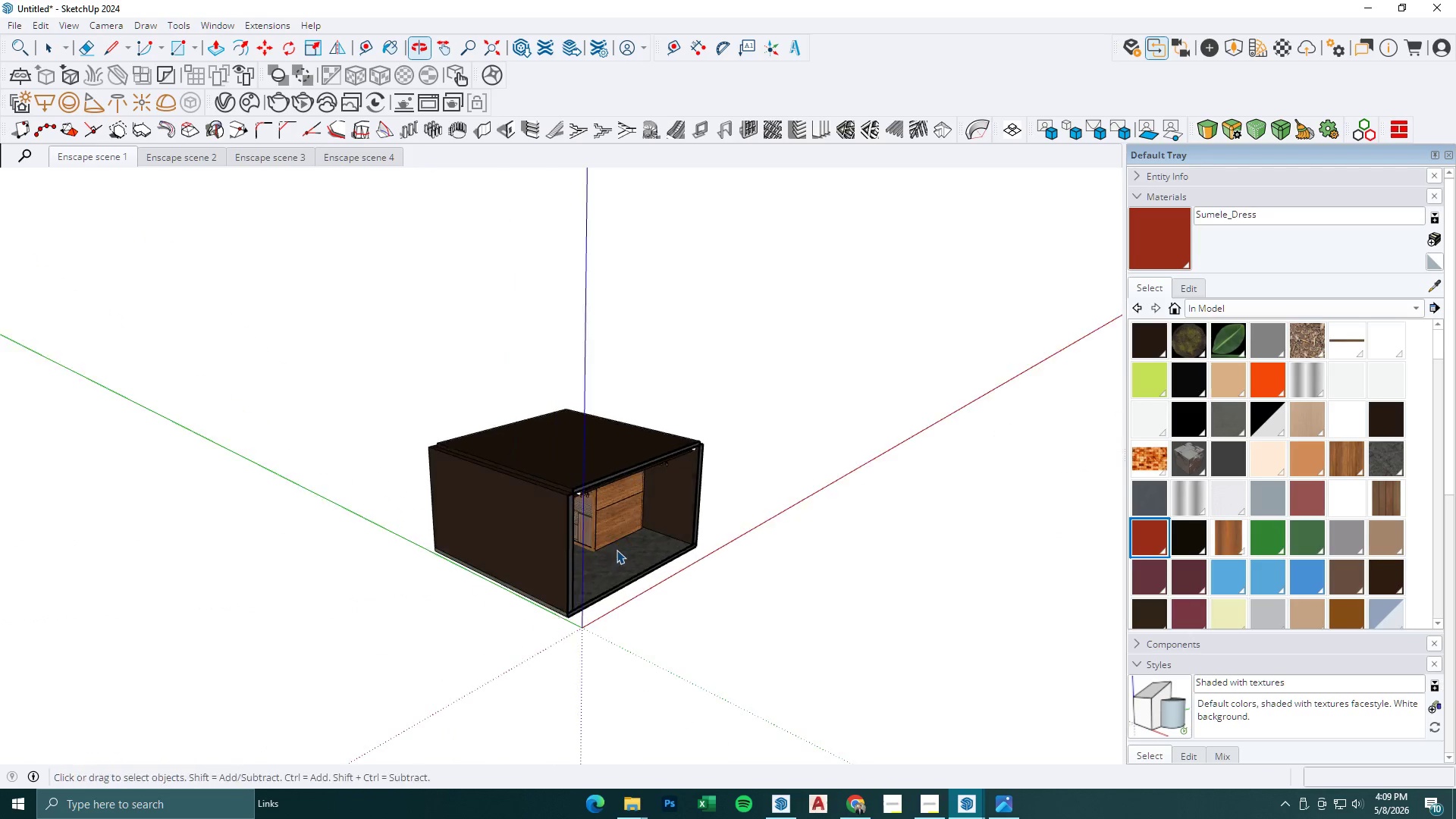 
scroll: coordinate [695, 664], scroll_direction: up, amount: 3.0
 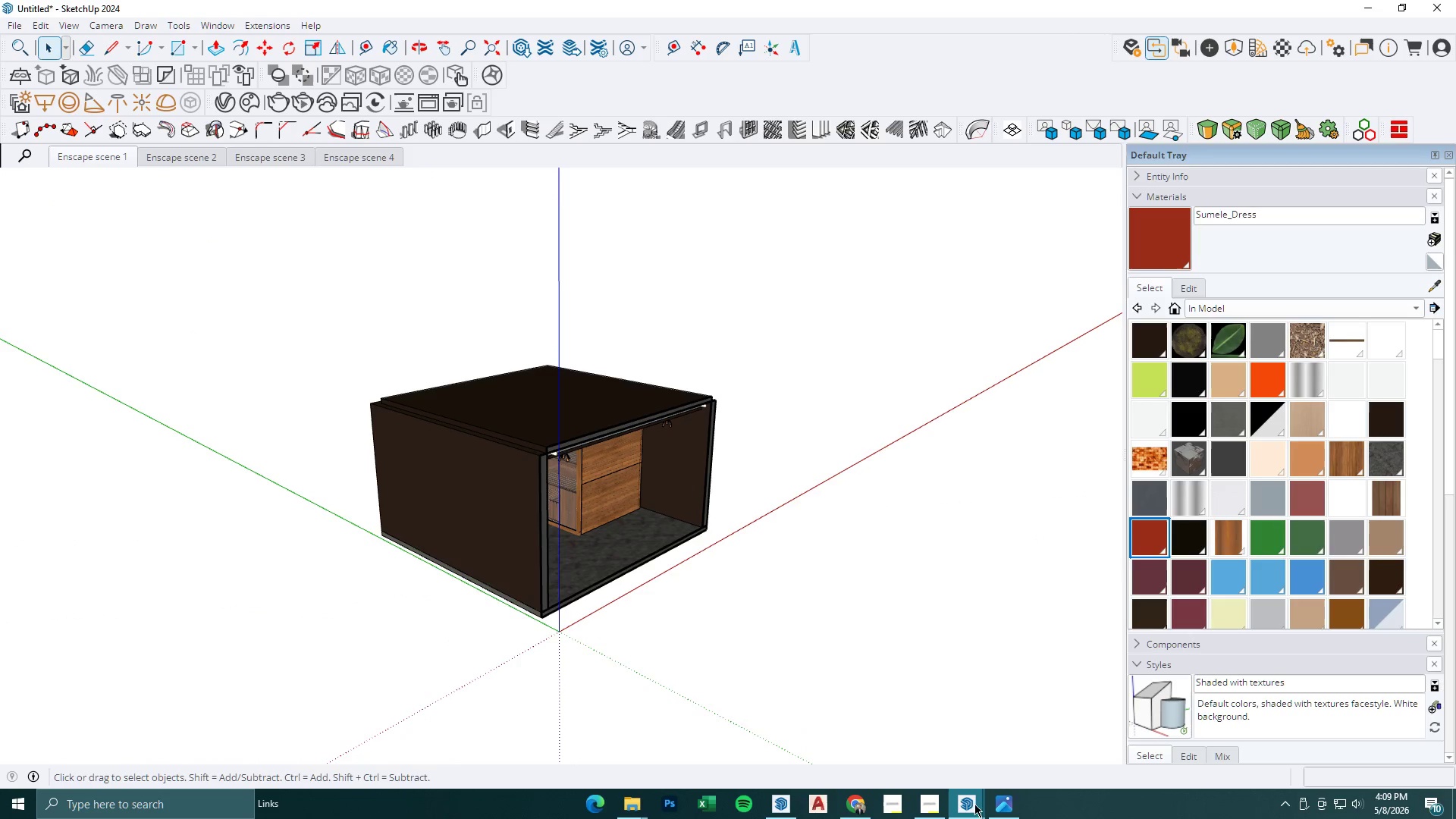 
left_click([972, 803])
 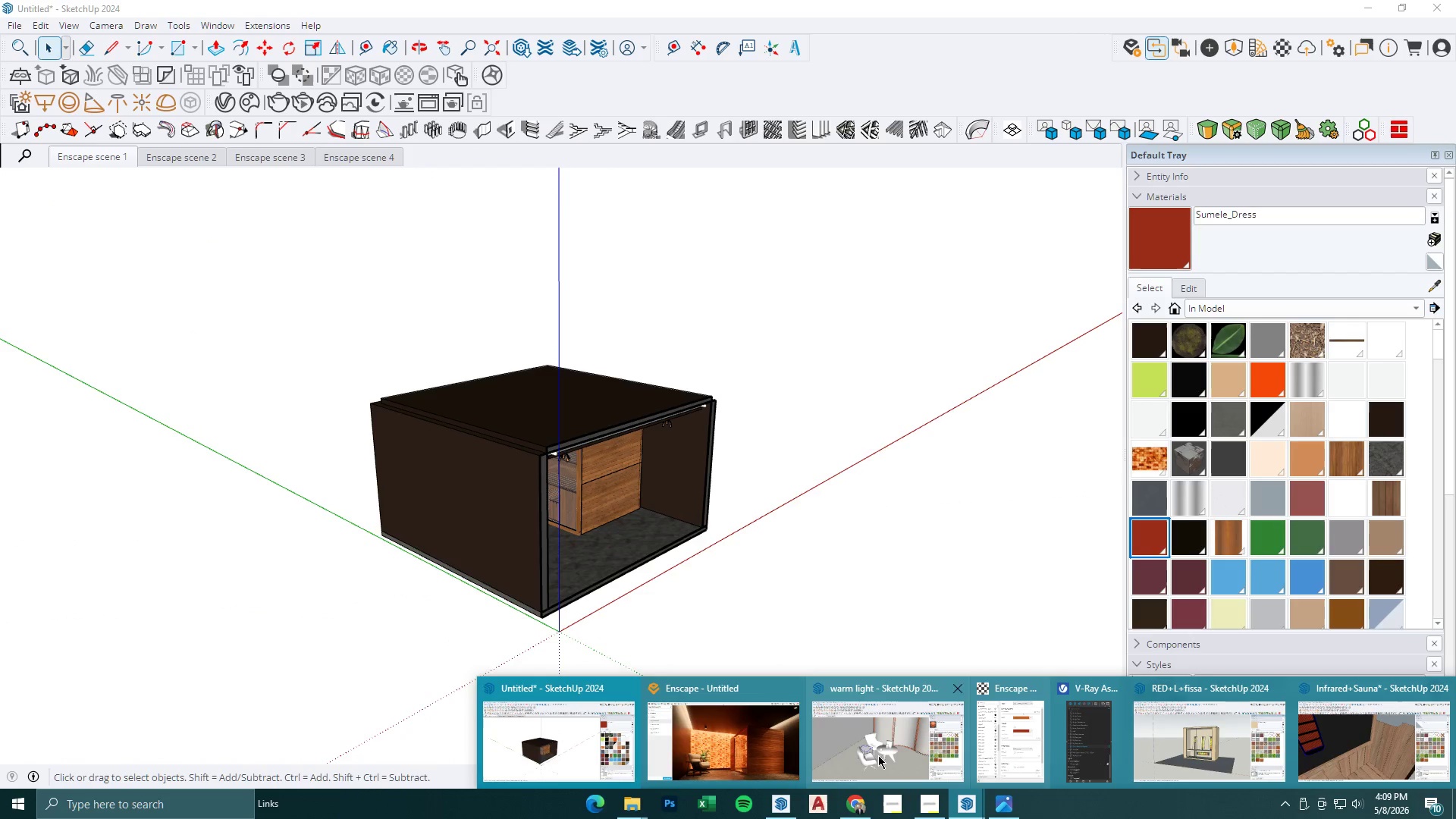 
left_click([736, 754])
 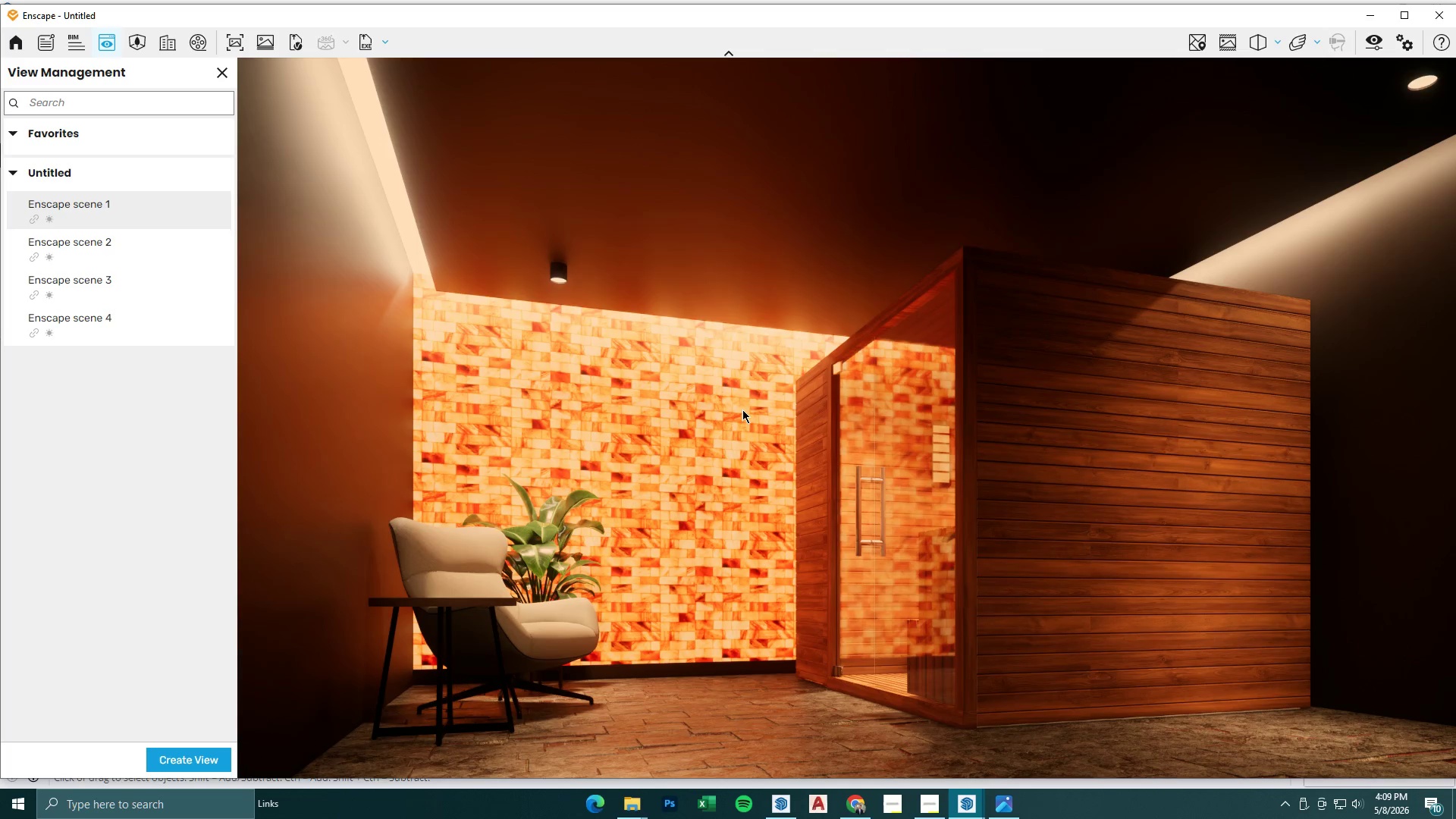 
left_click([218, 78])
 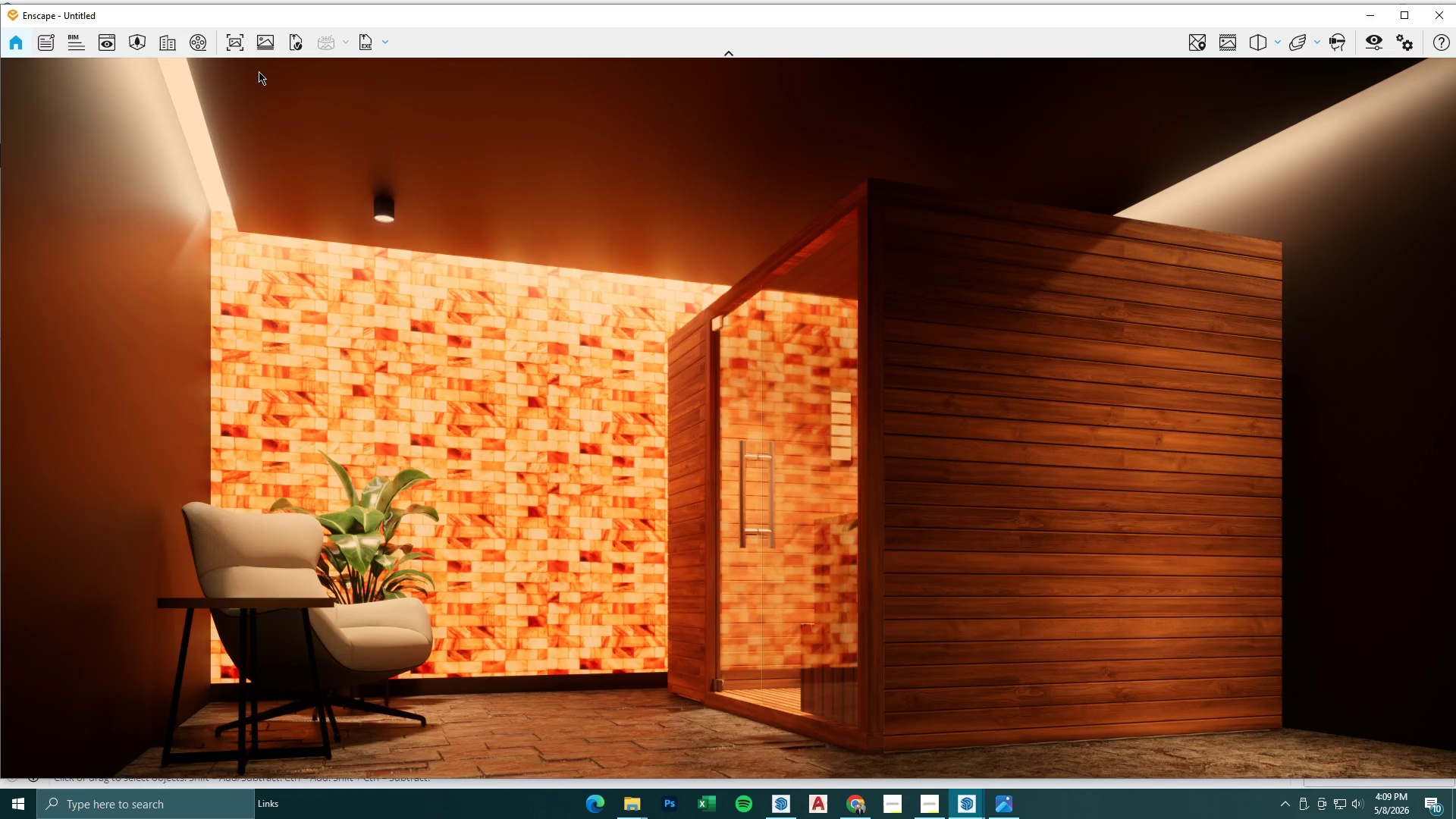 
left_click([388, 42])
 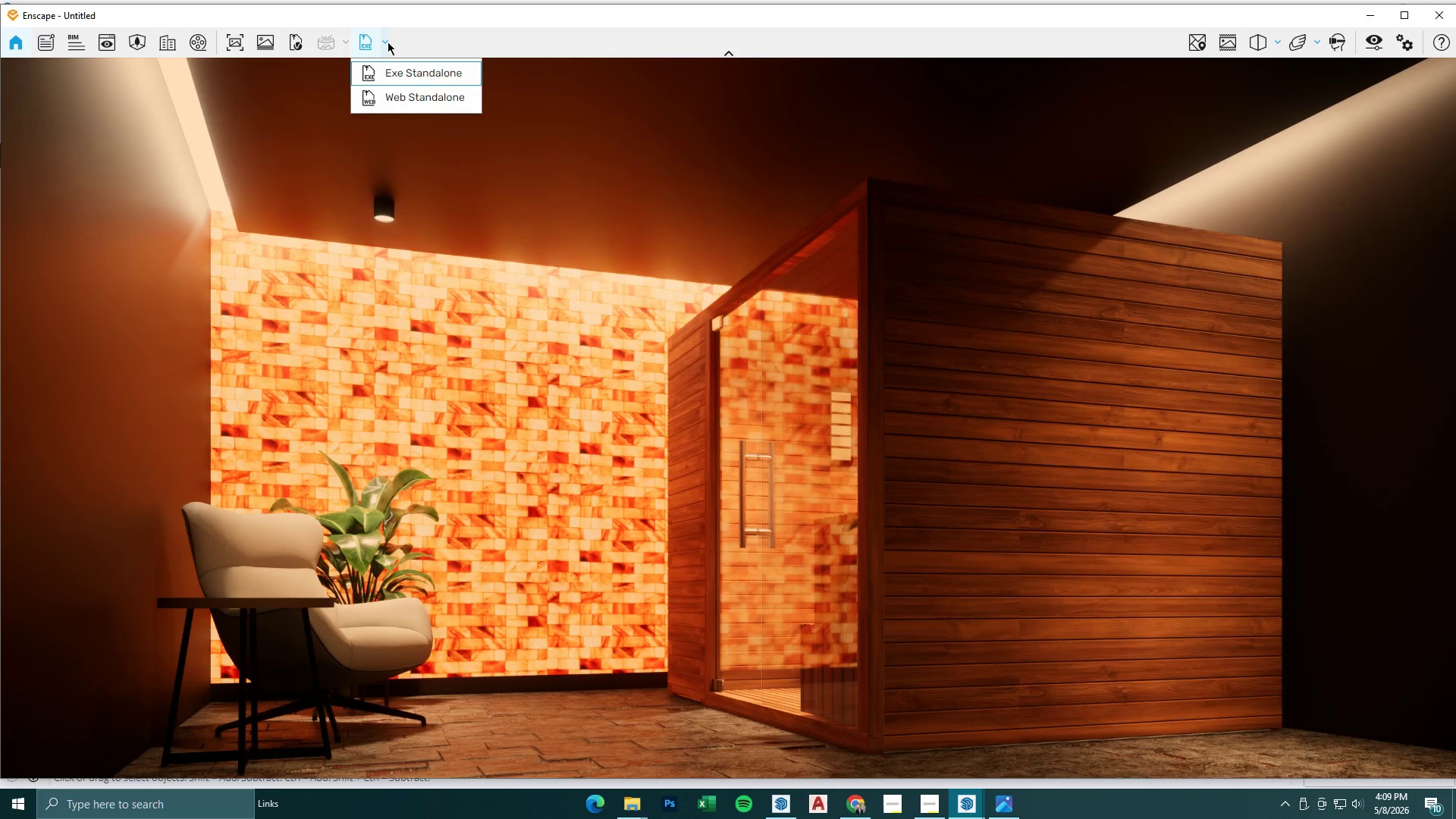 
left_click([521, 33])
 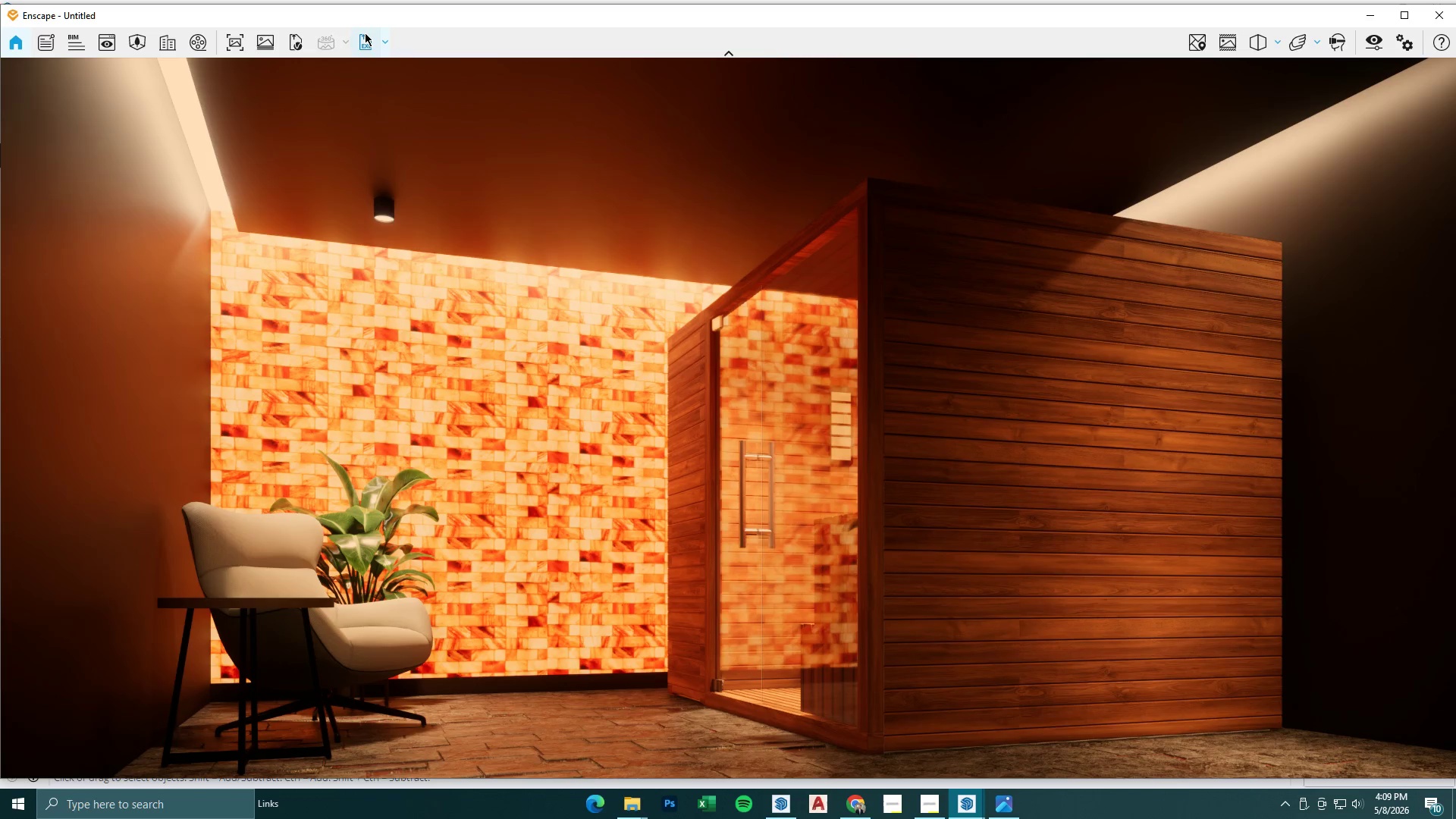 
left_click([386, 41])
 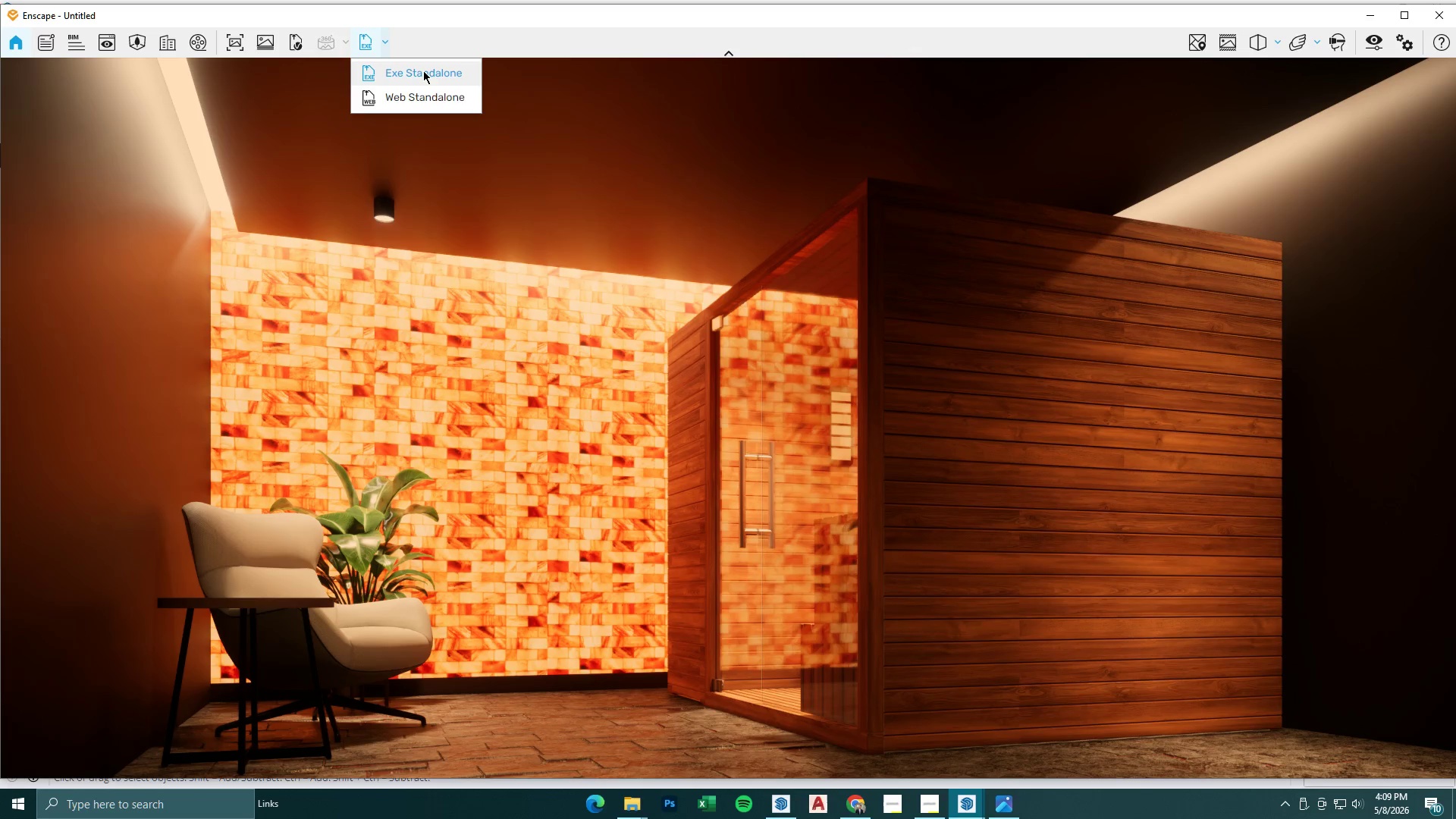 
left_click([423, 71])
 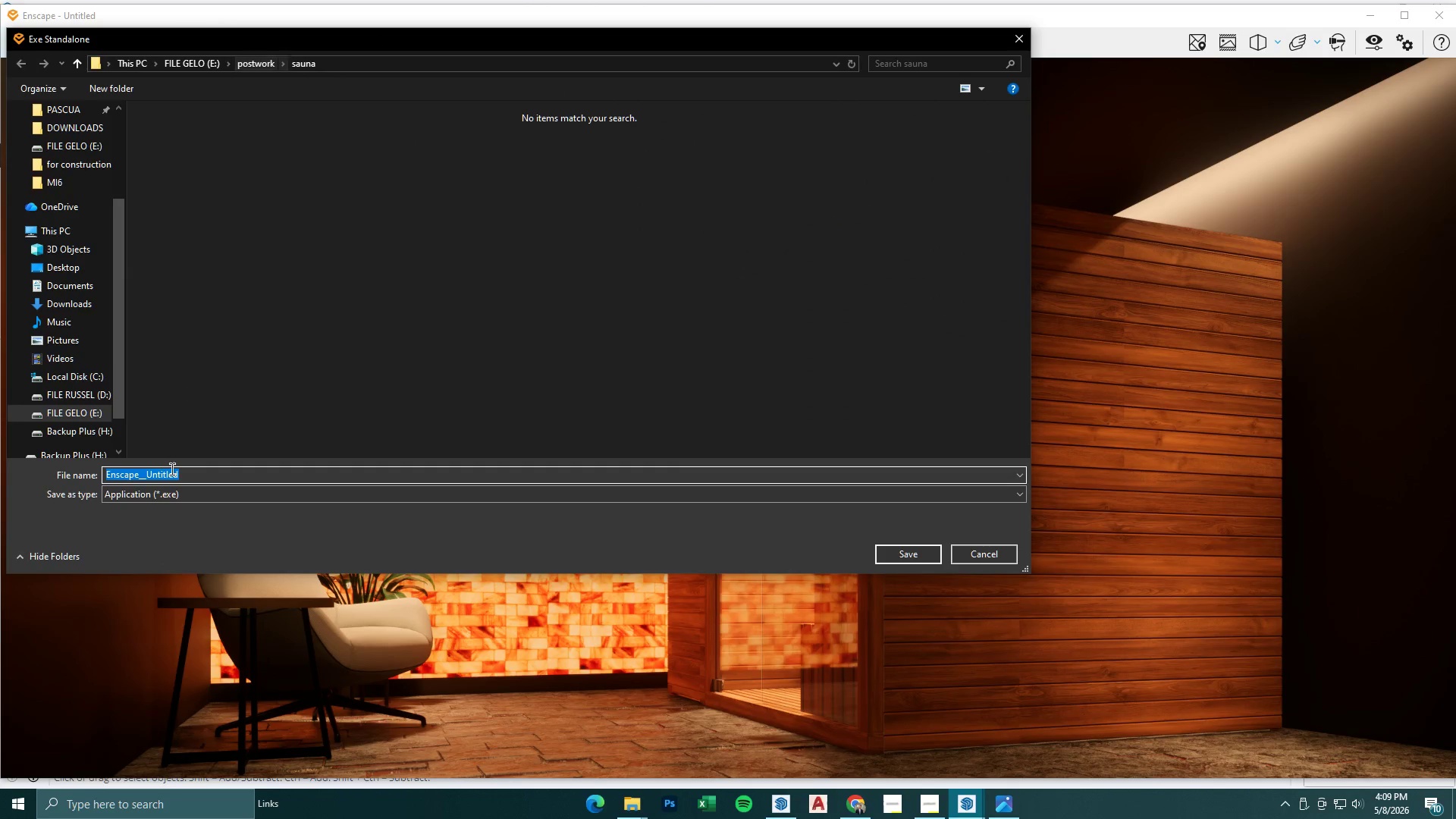 
left_click([237, 472])
 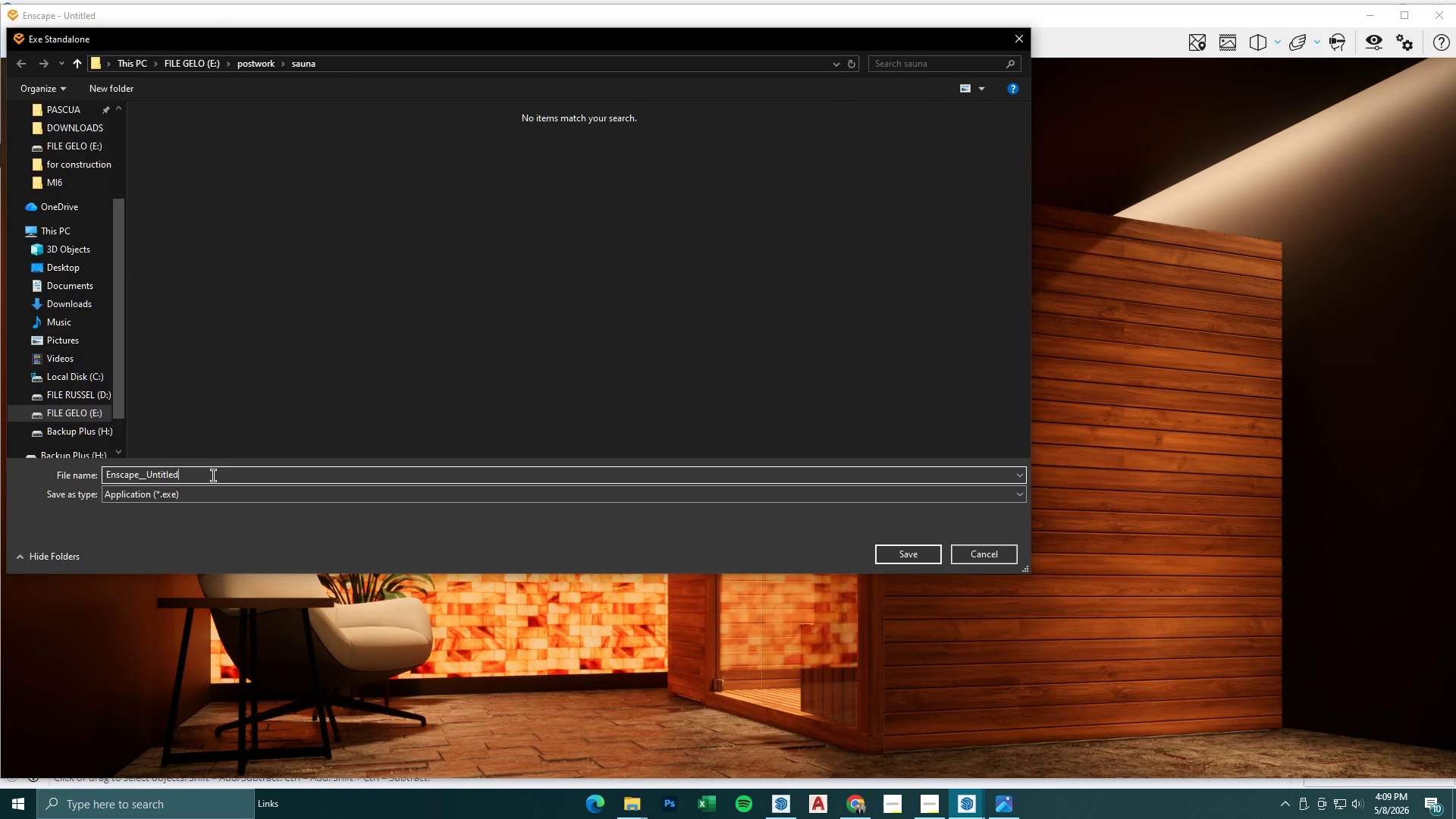 
left_click_drag(start_coordinate=[213, 475], to_coordinate=[30, 475])
 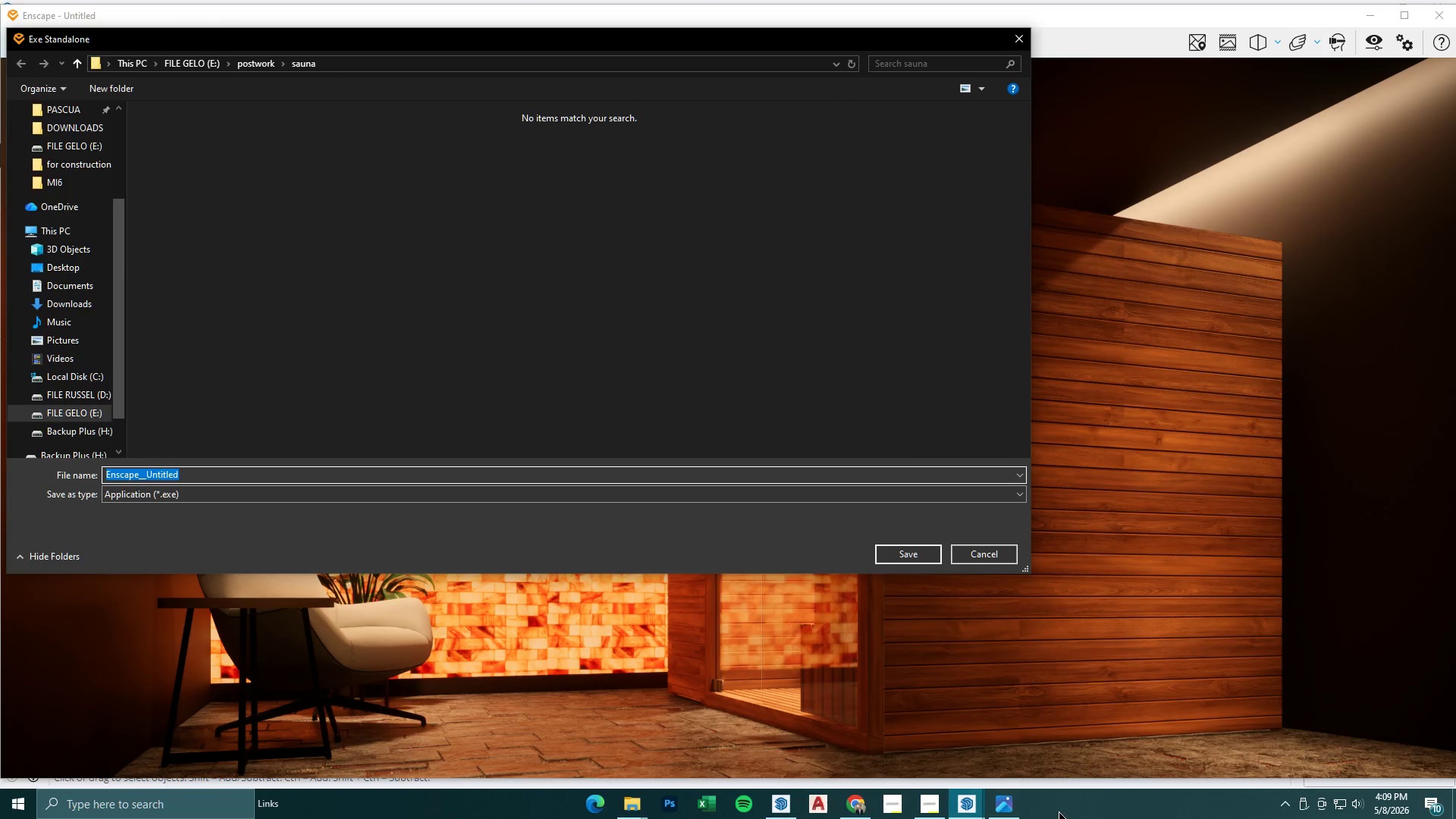 
left_click([929, 802])